 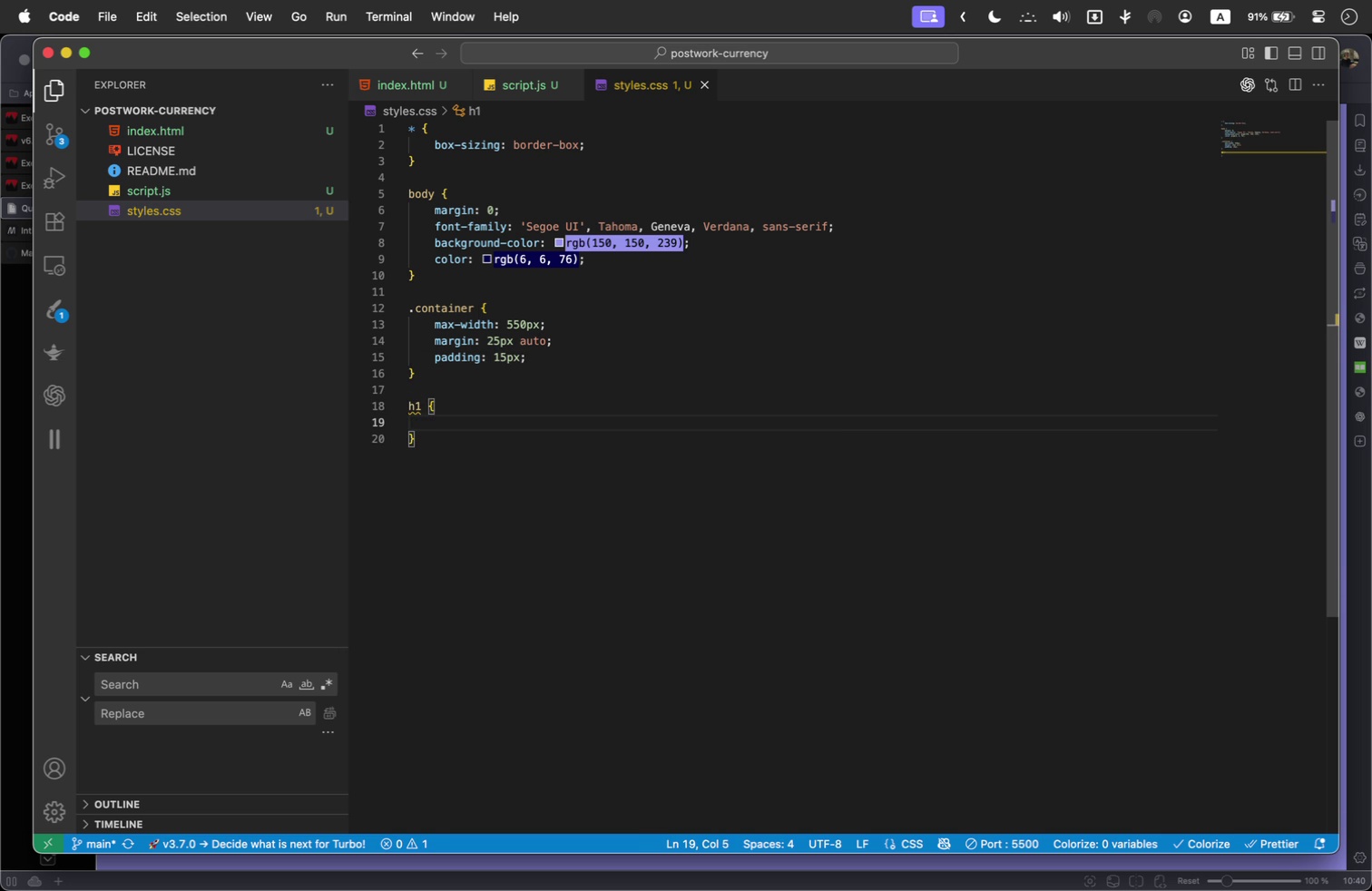 
type(fon)
 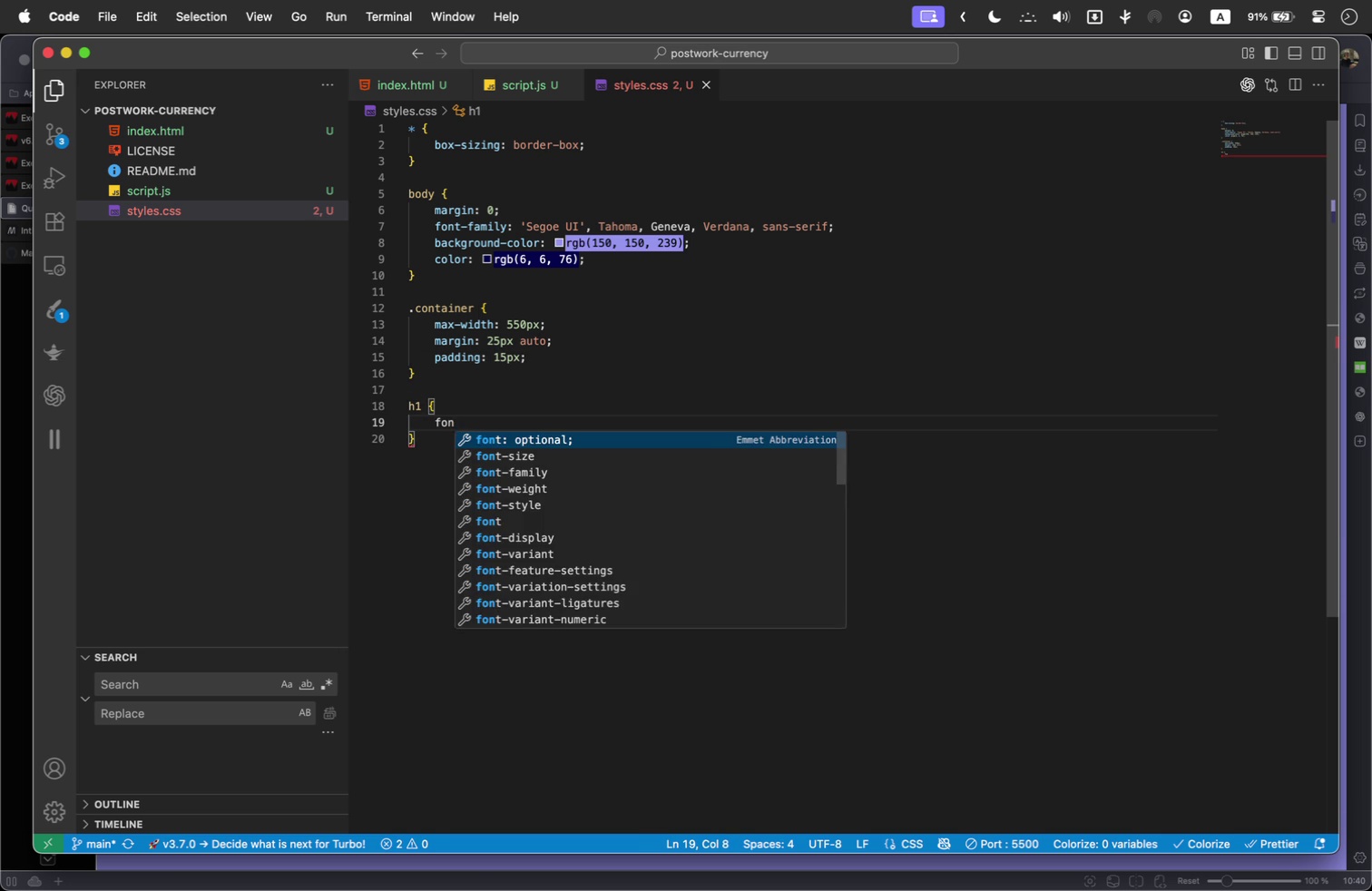 
key(ArrowDown)
 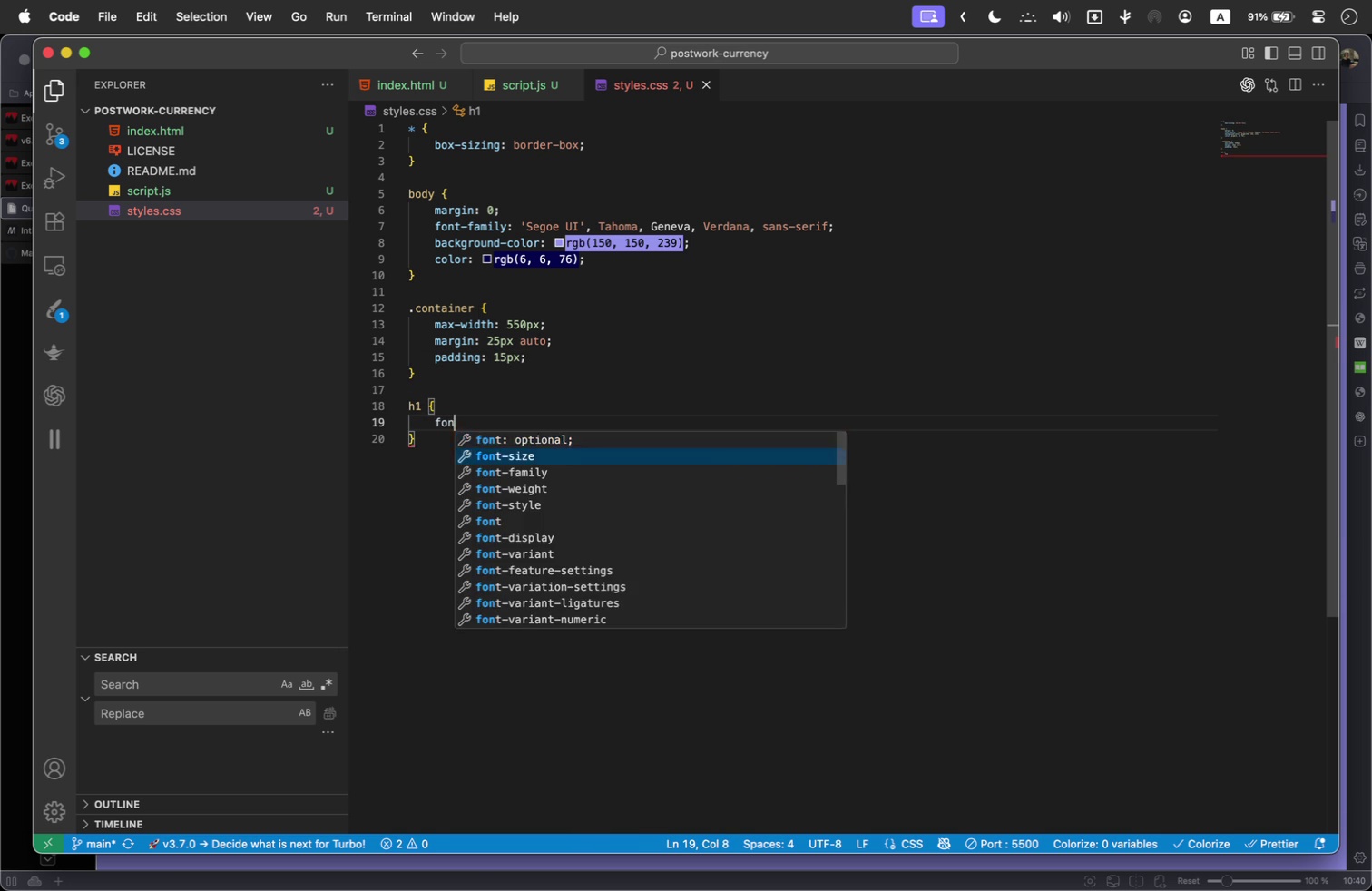 
key(Enter)
 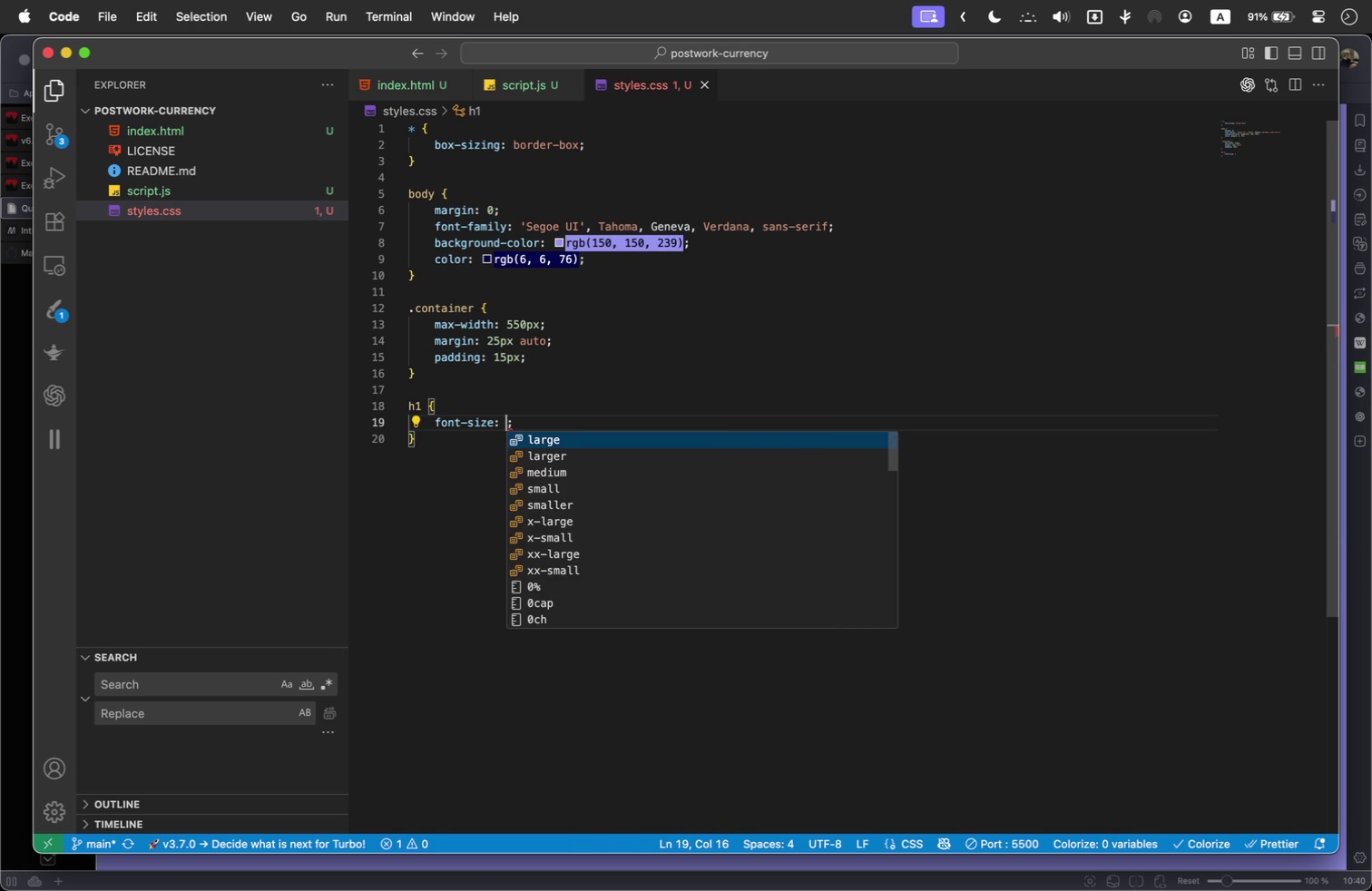 
type(1,5rem)
 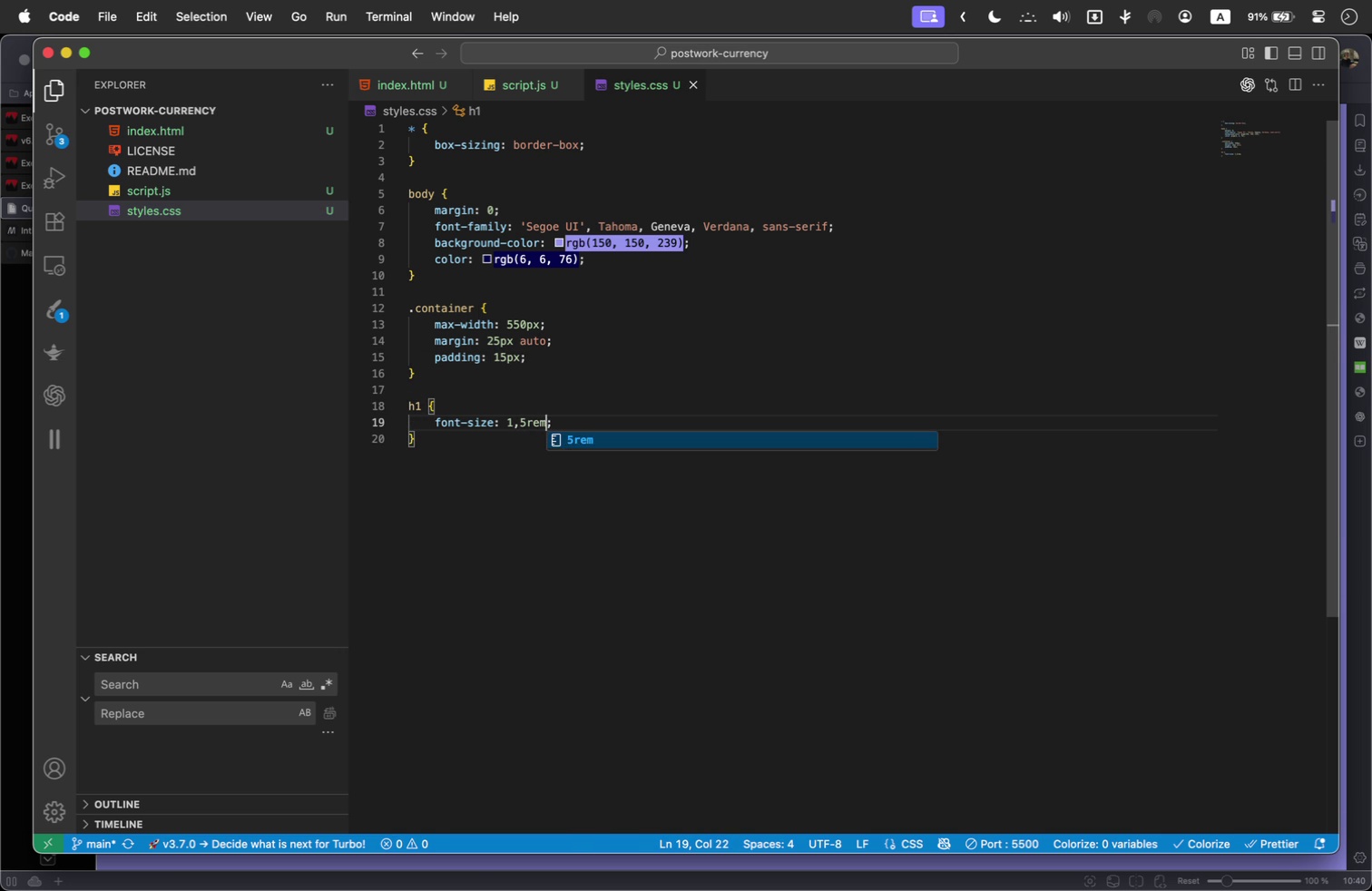 
key(ArrowRight)
 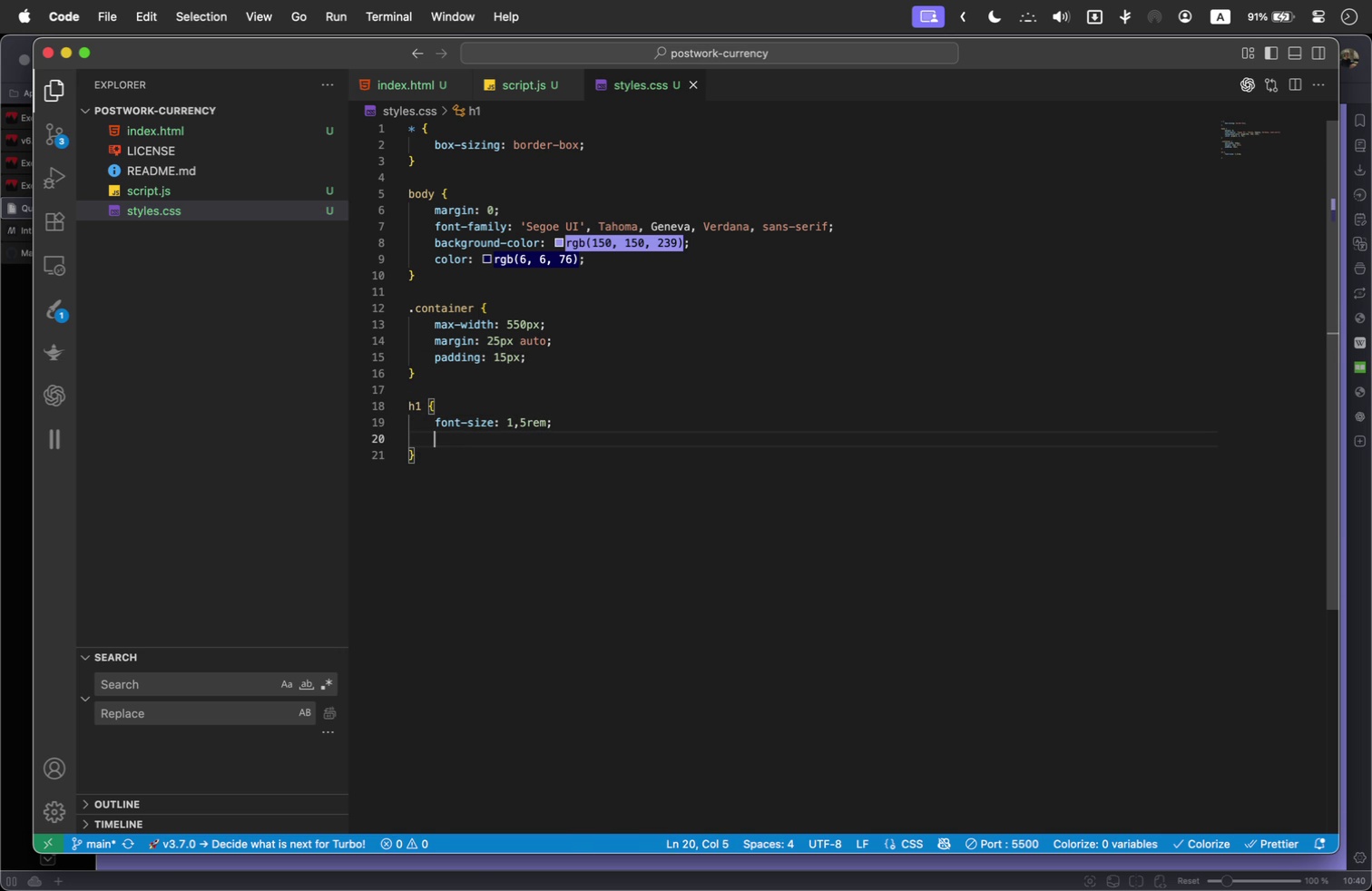 
key(Enter)
 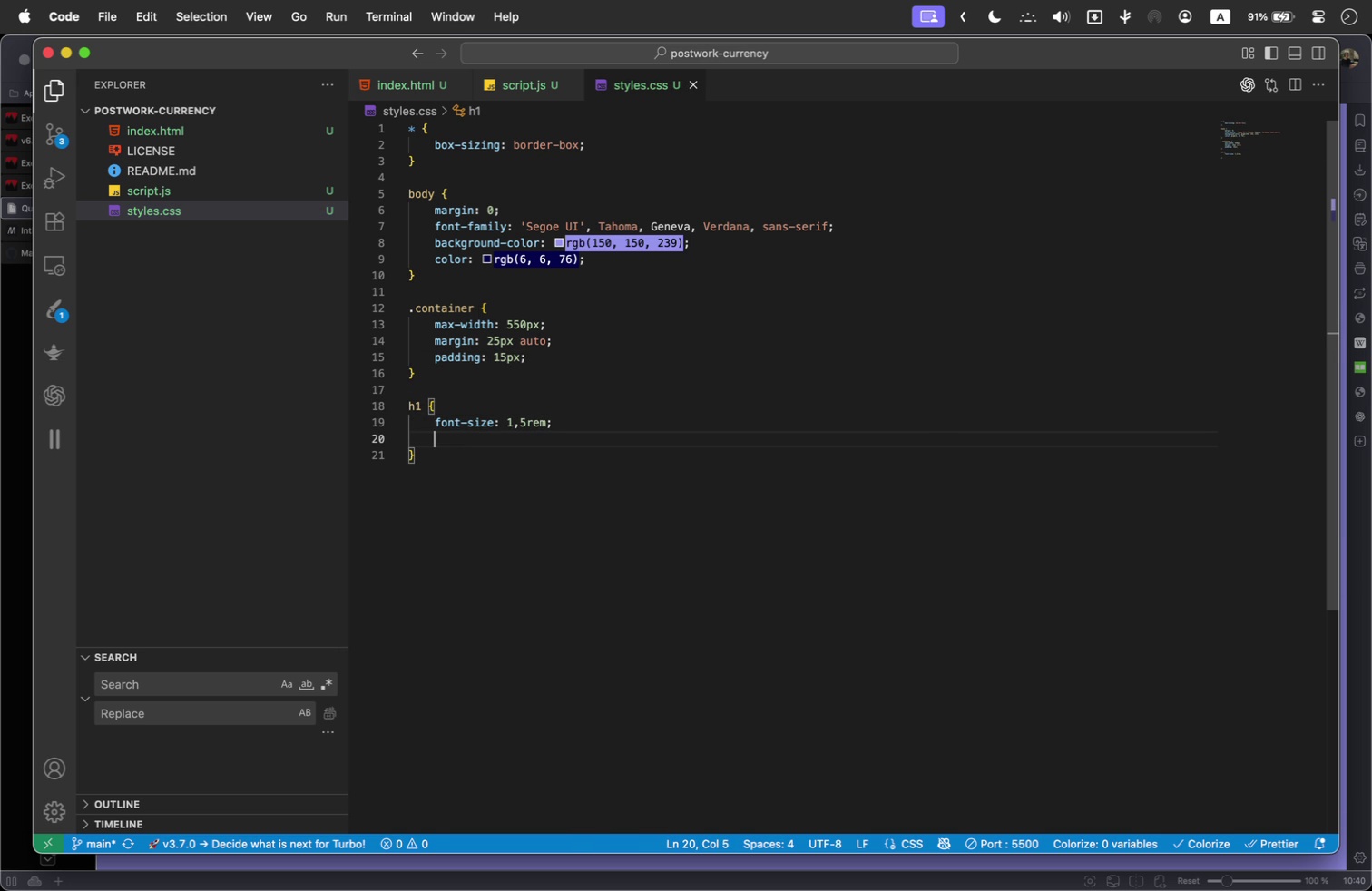 
type( )
key(Backspace)
type(mar)
 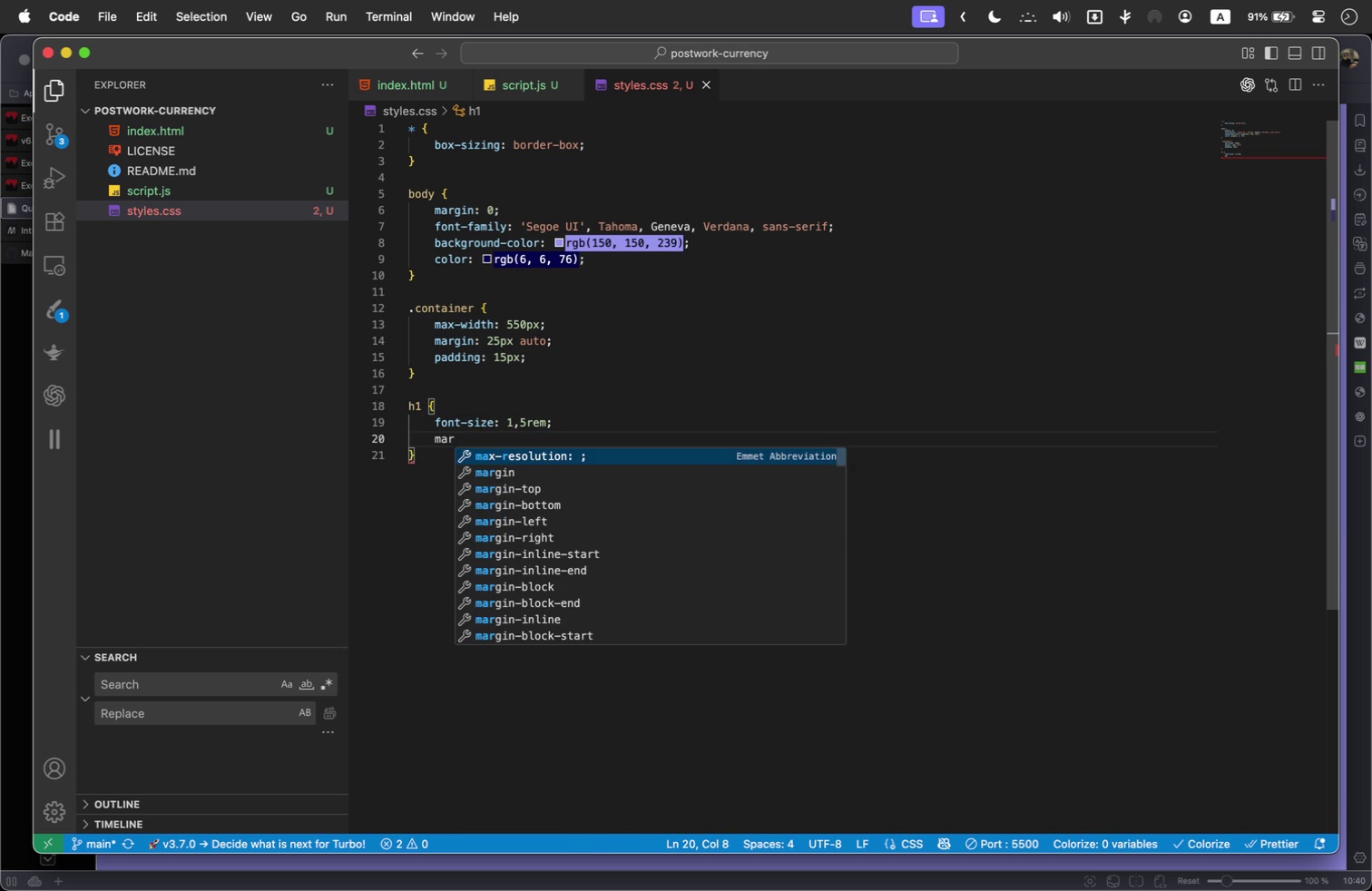 
key(ArrowDown)
 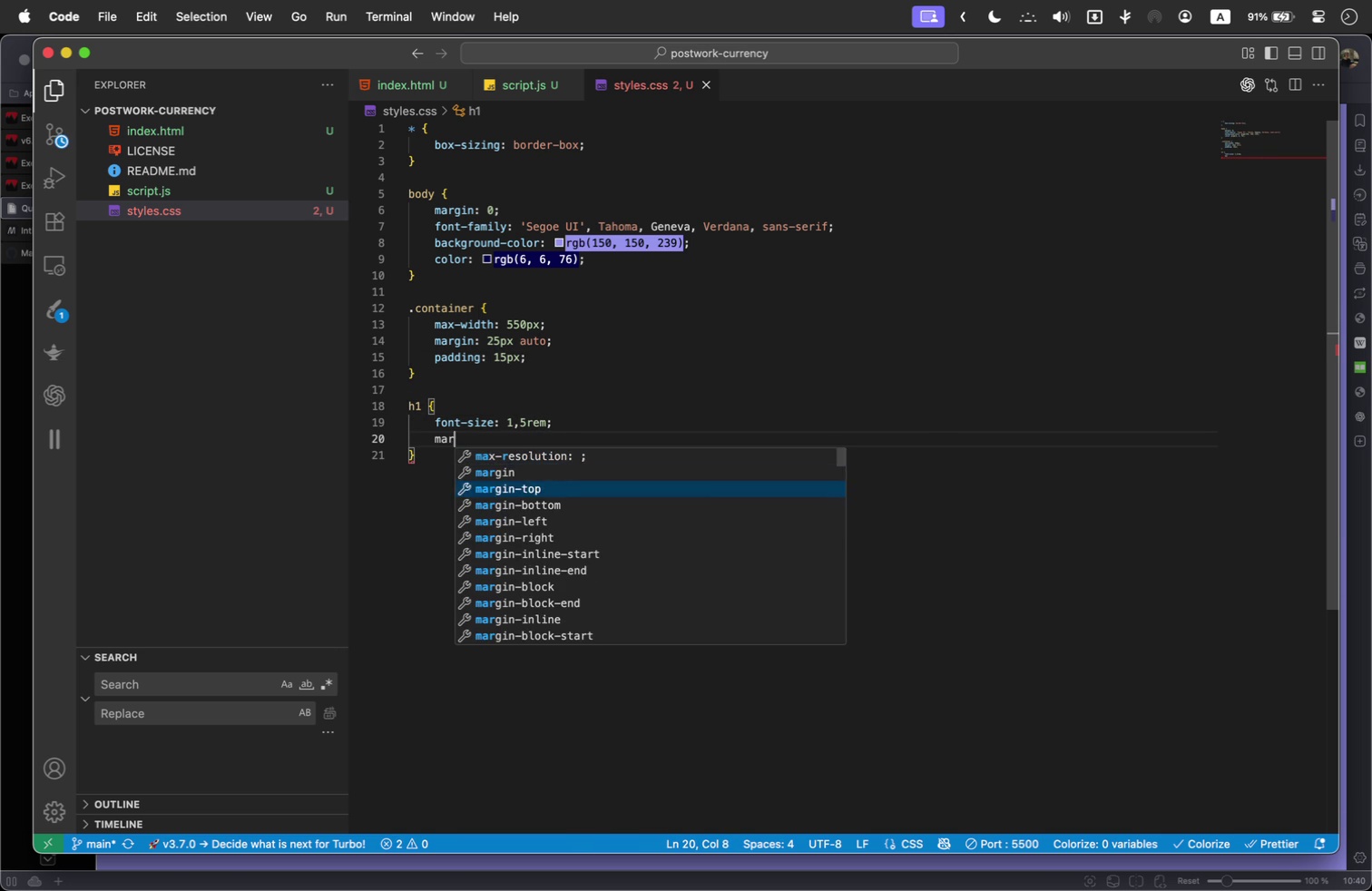 
key(ArrowDown)
 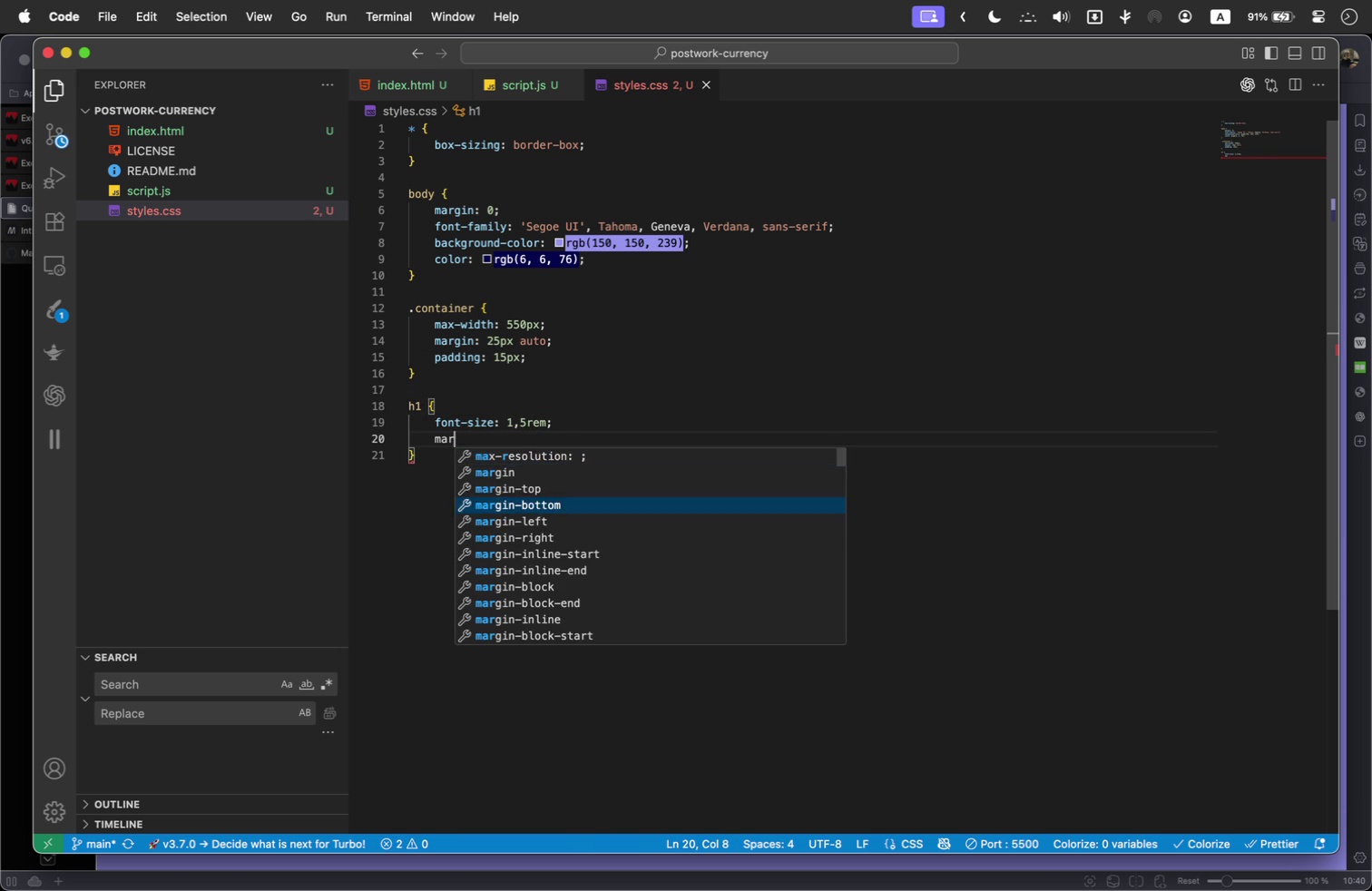 
key(ArrowDown)
 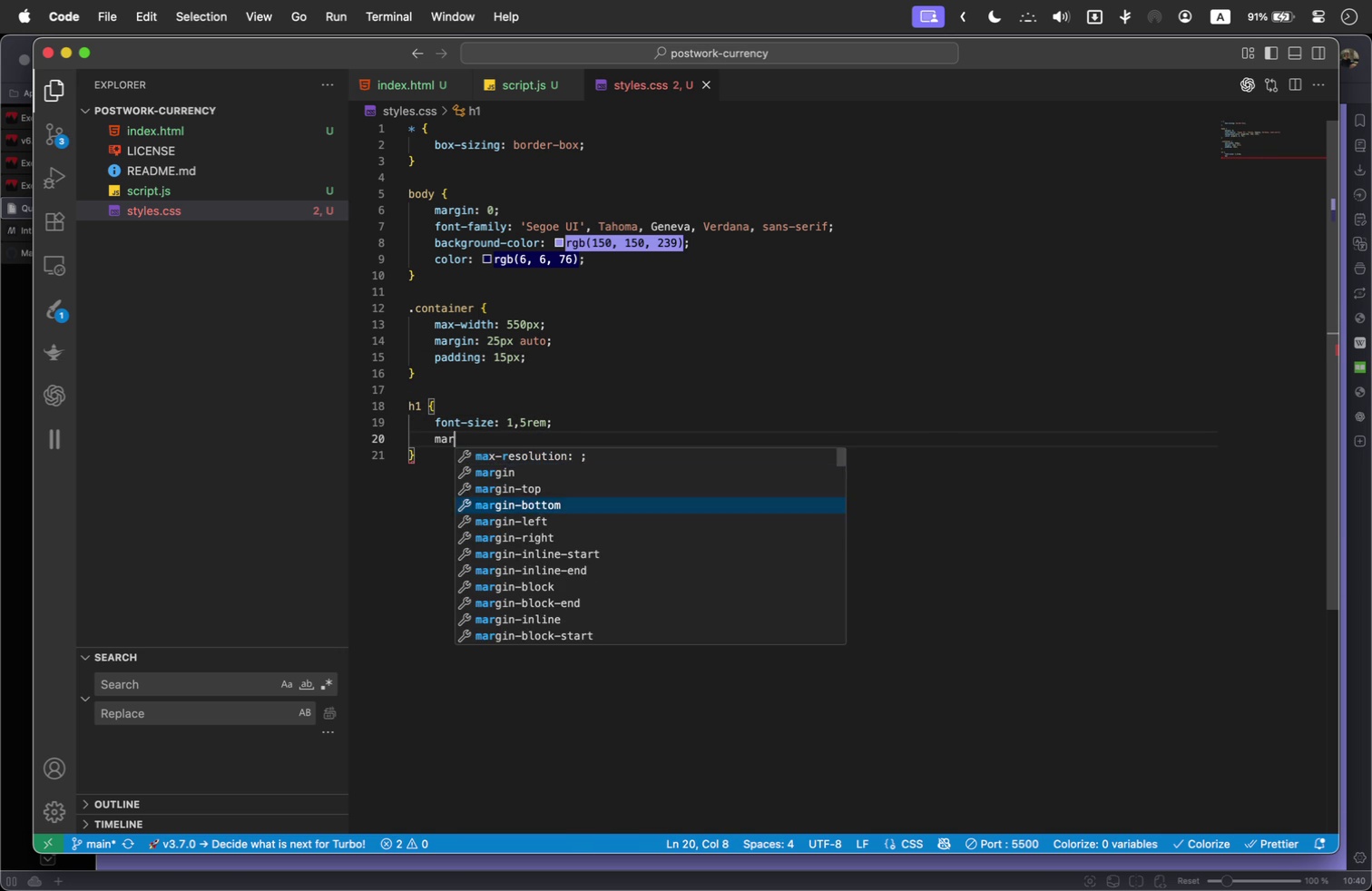 
key(Enter)
 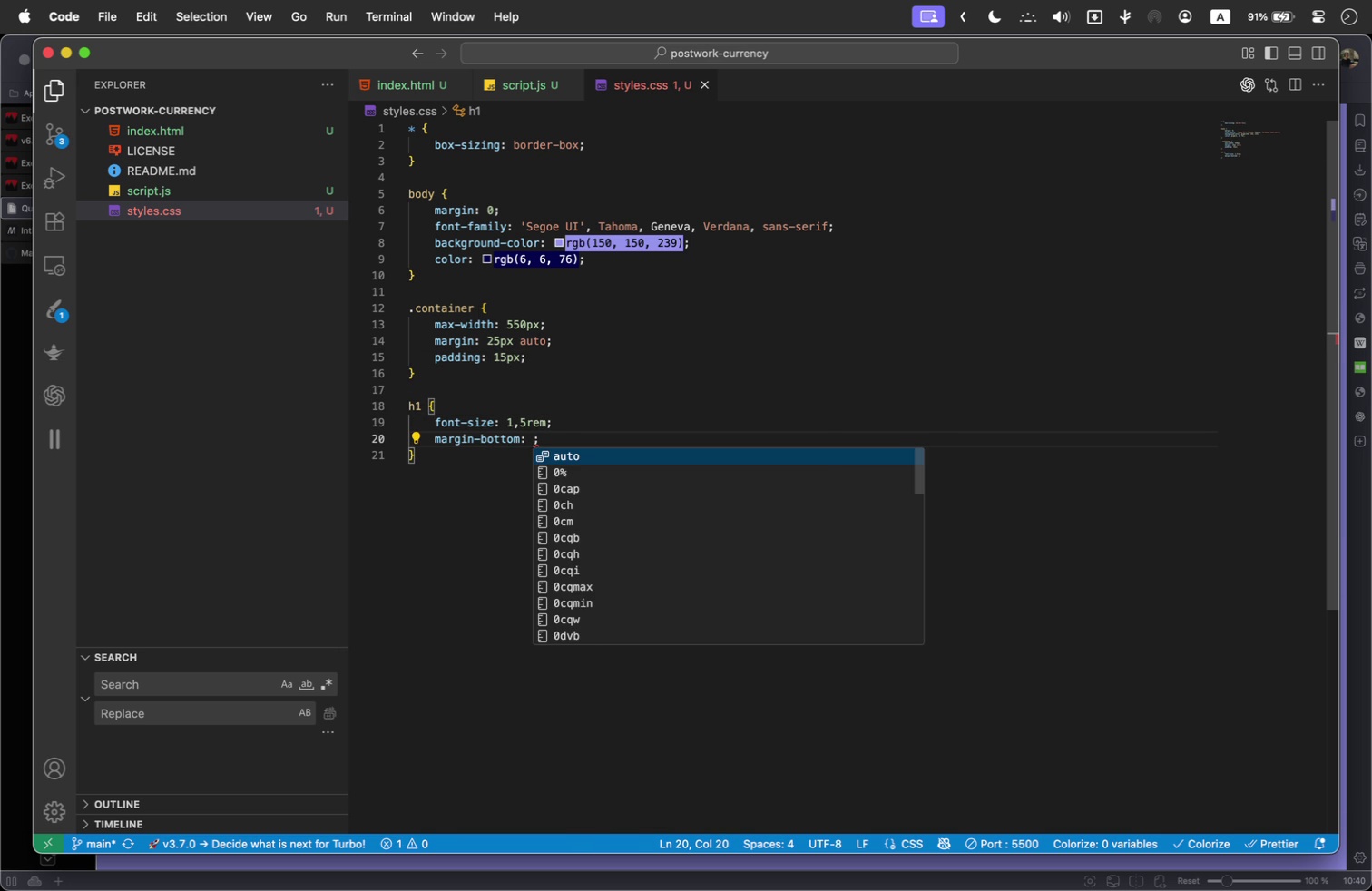 
type(15px)
 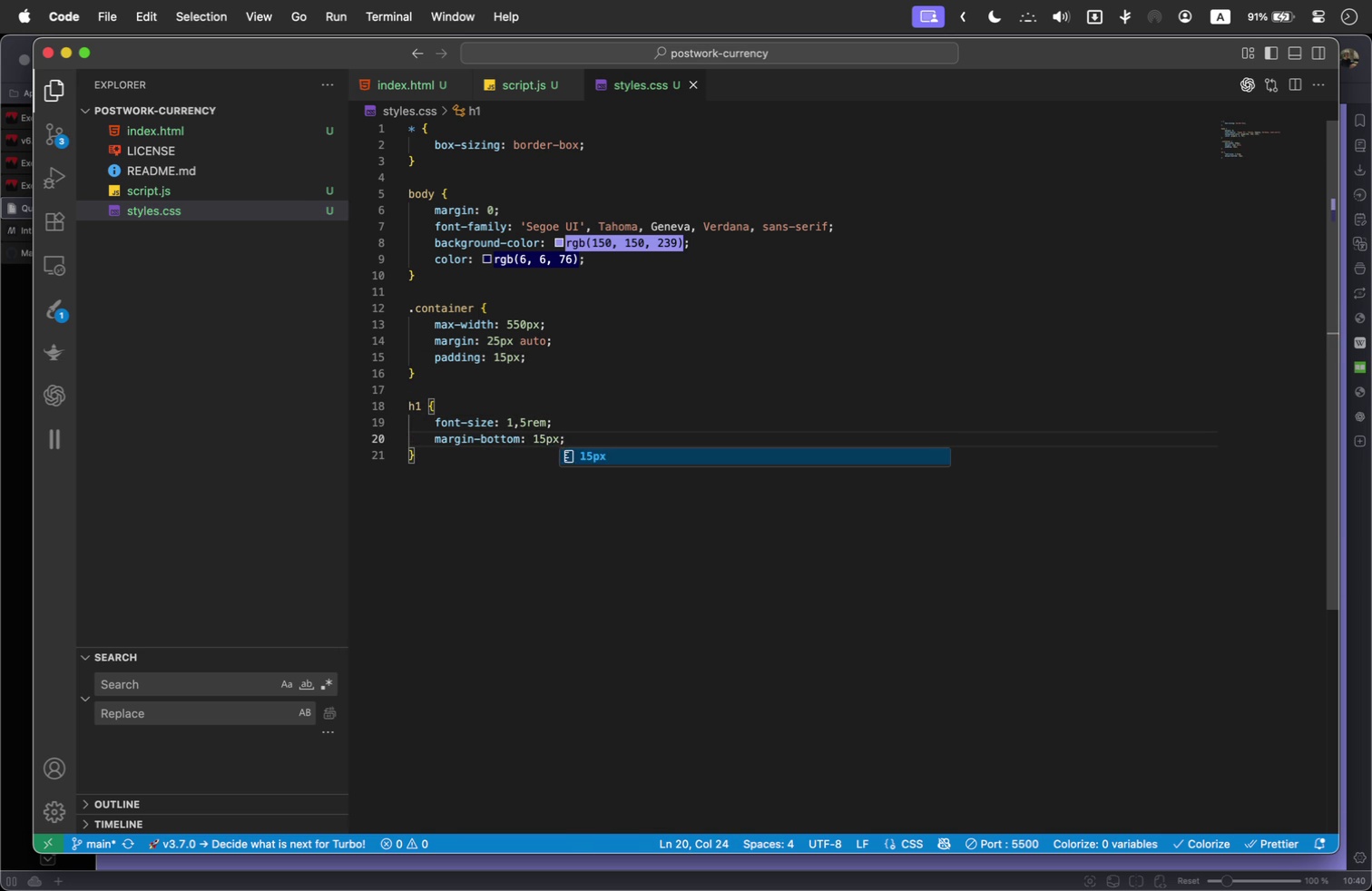 
key(Enter)
 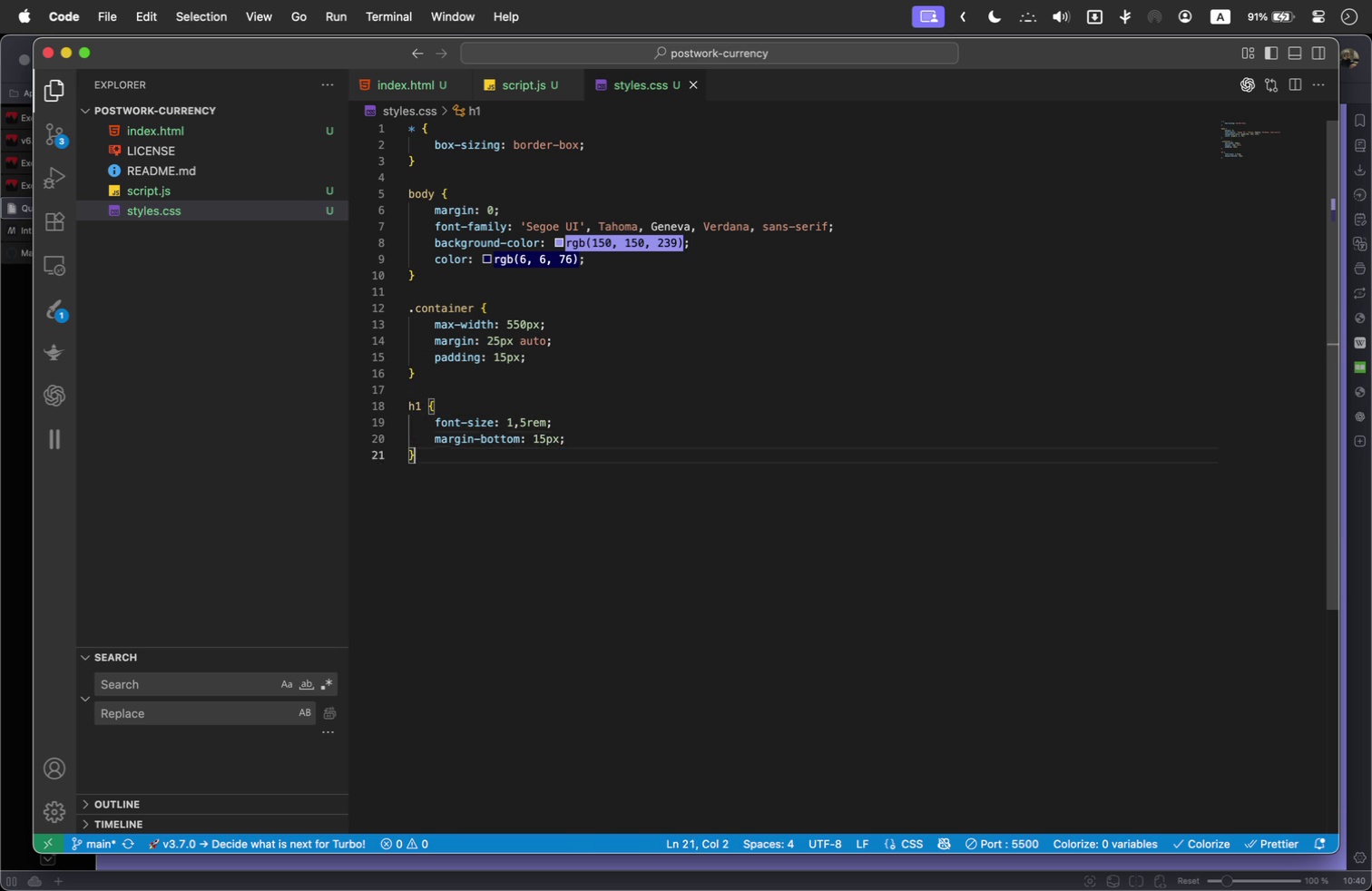 
key(ArrowDown)
 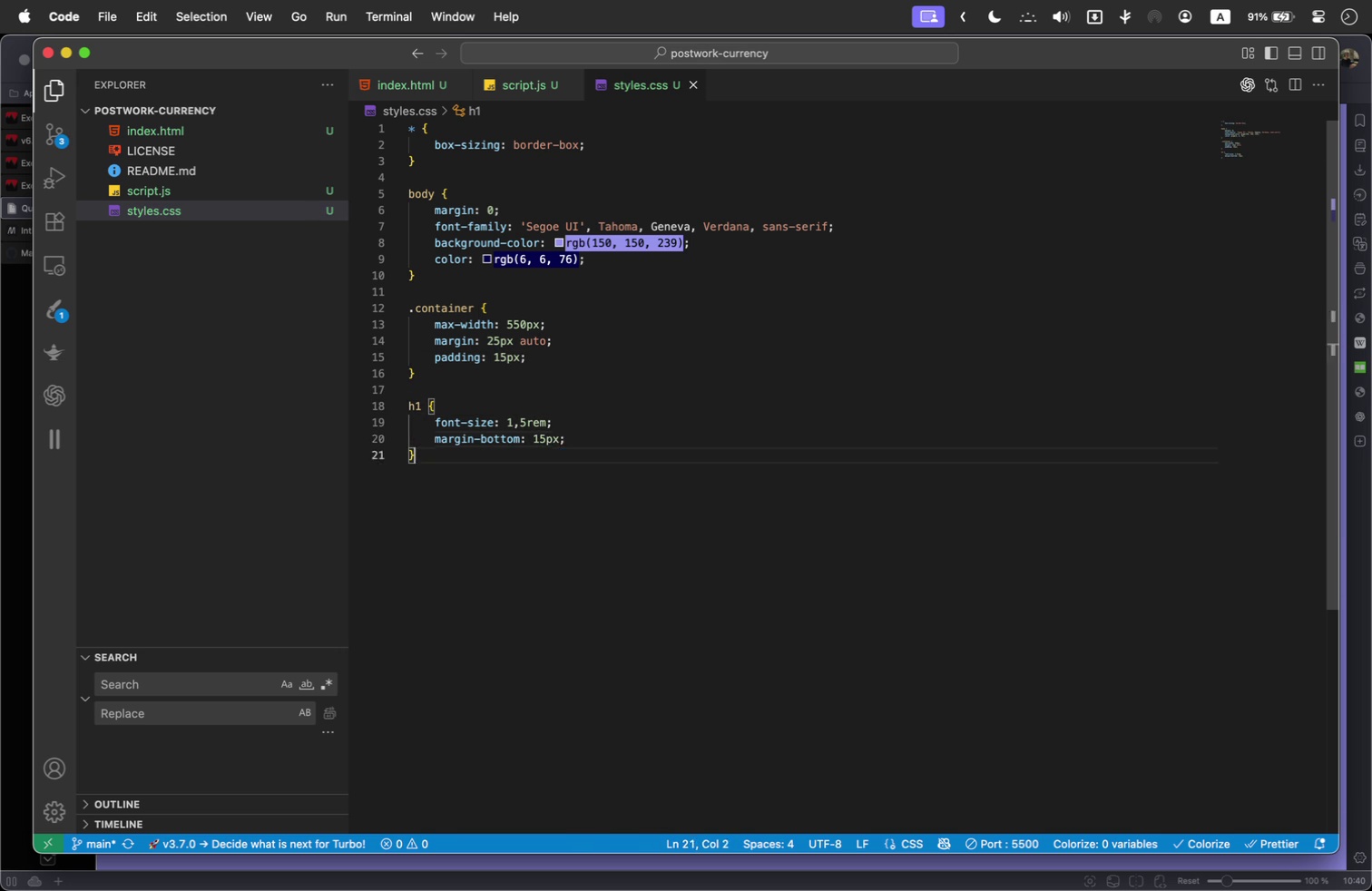 
key(Meta+CommandLeft)
 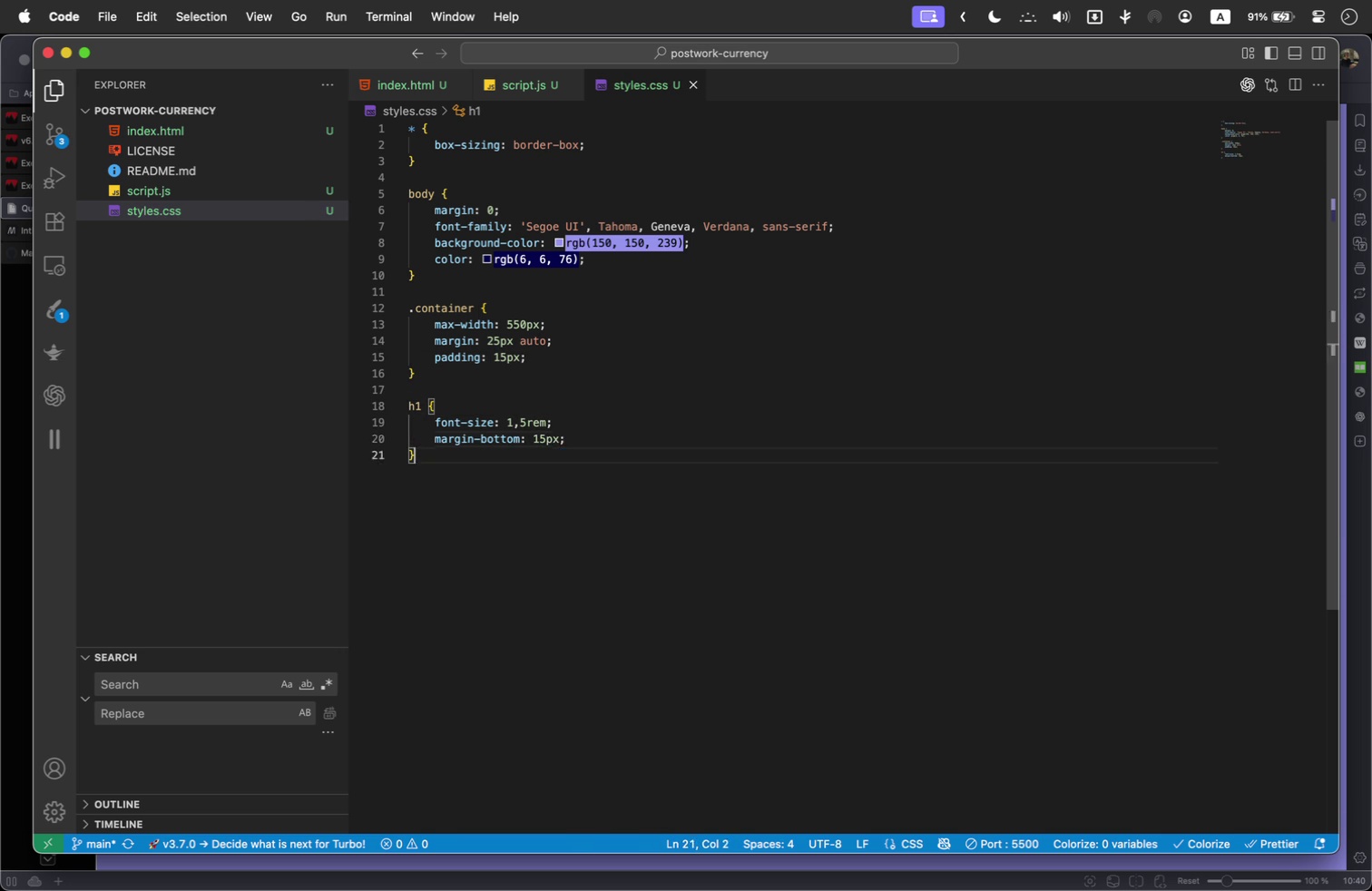 
key(Meta+Tab)